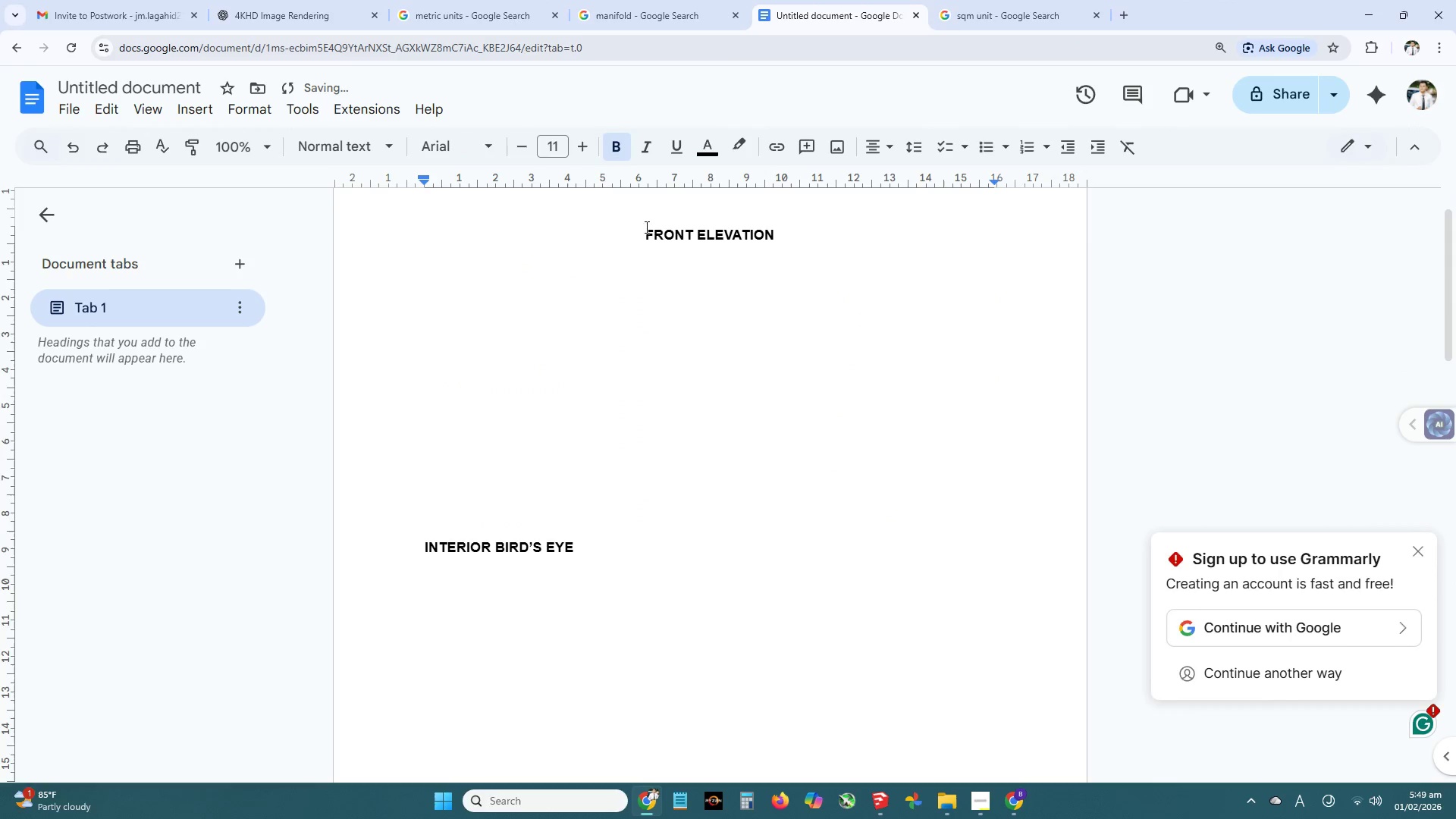 
left_click_drag(start_coordinate=[643, 231], to_coordinate=[877, 479])
 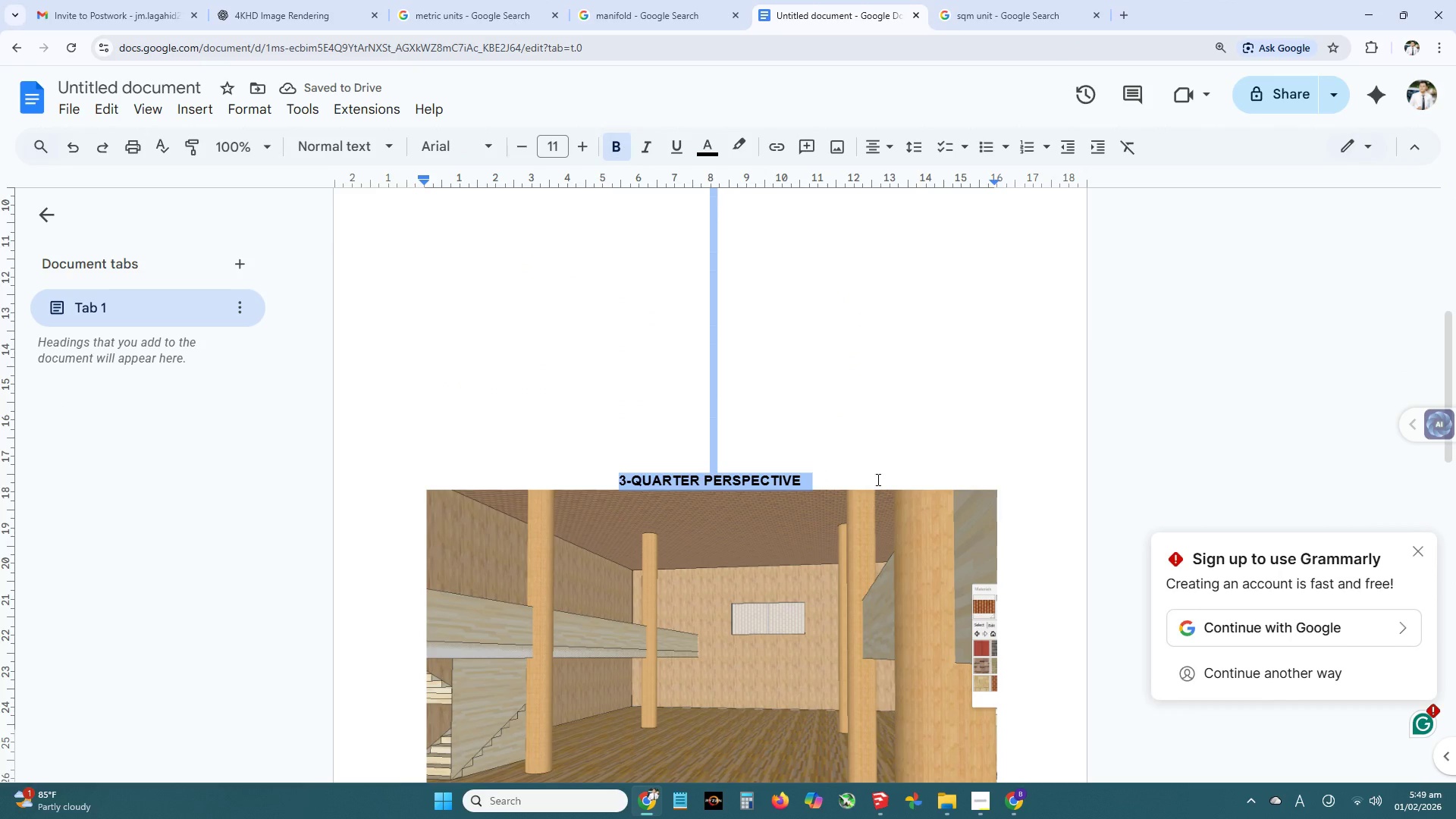 
scroll: coordinate [823, 475], scroll_direction: down, amount: 3.0
 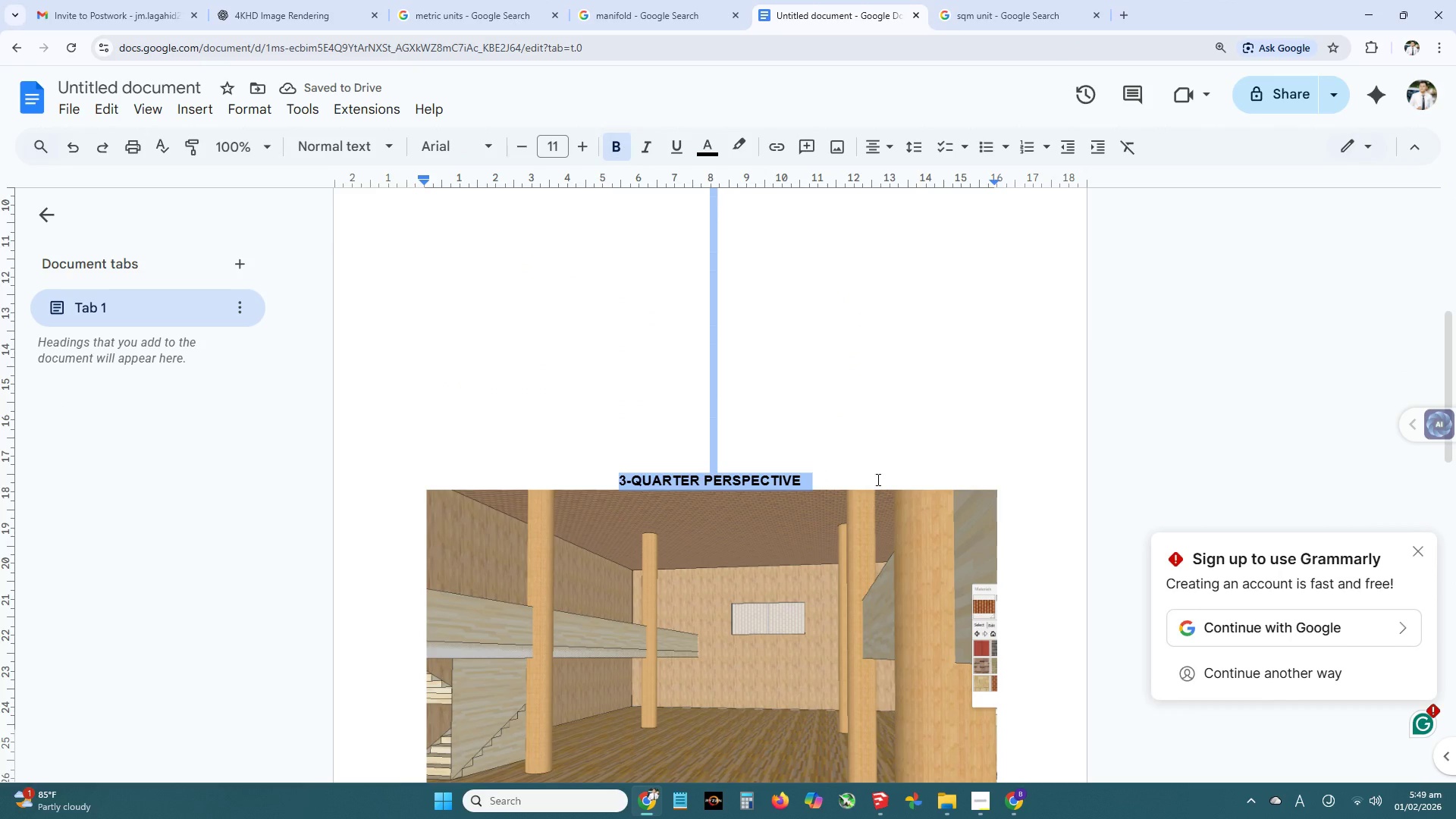 
key(Backspace)
 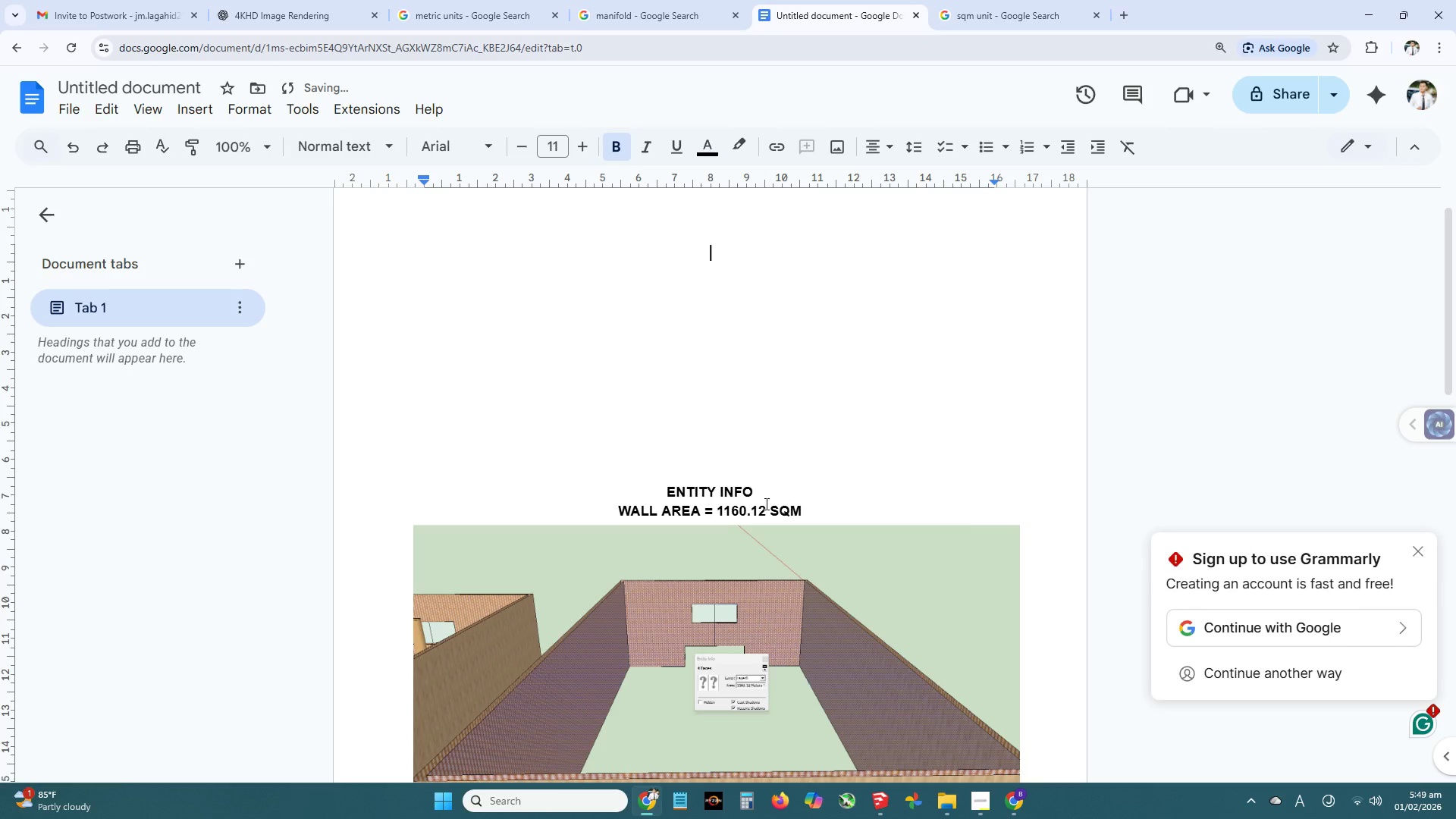 
scroll: coordinate [729, 498], scroll_direction: up, amount: 1.0
 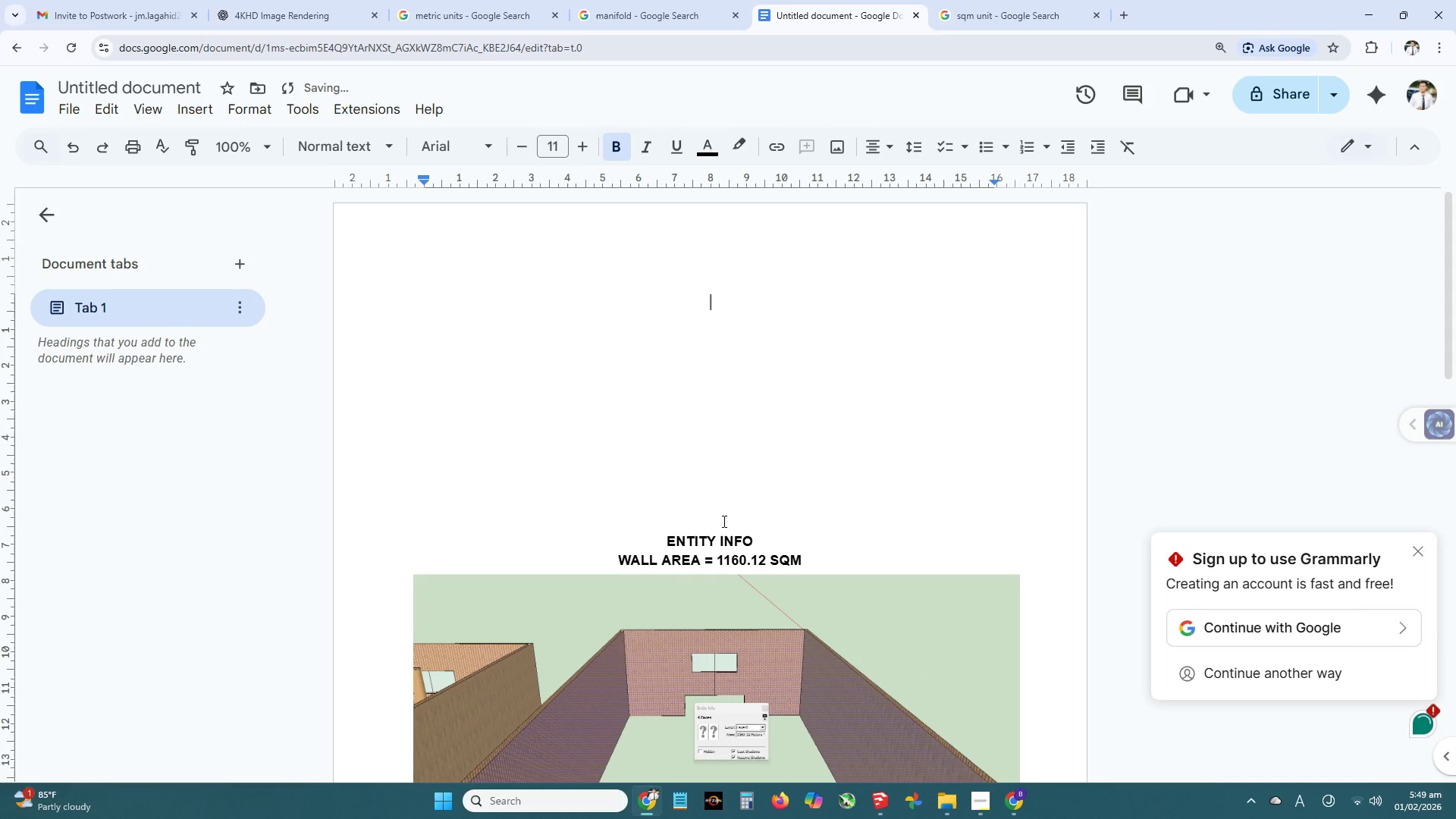 
left_click_drag(start_coordinate=[723, 521], to_coordinate=[679, 233])
 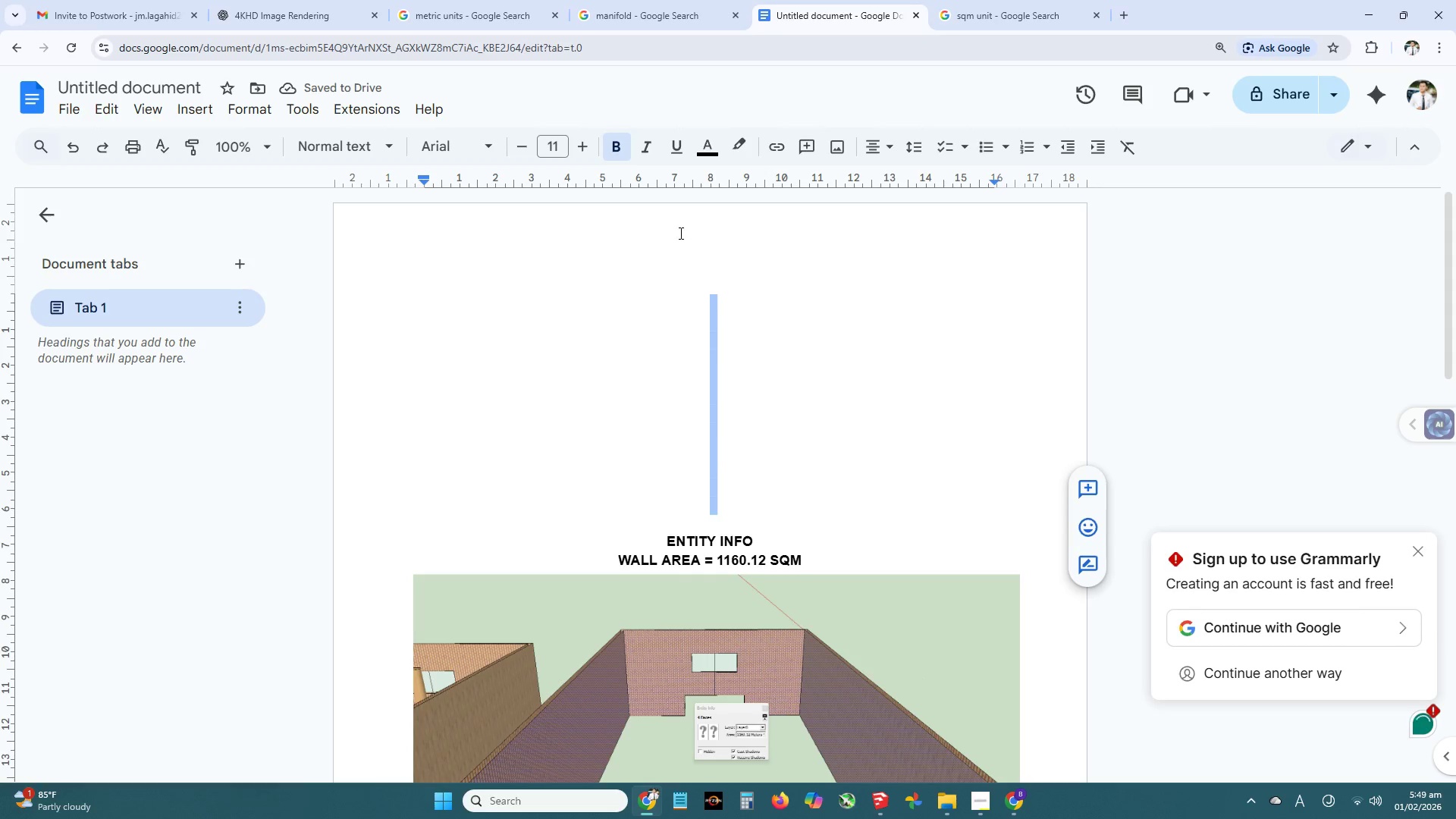 
key(Backspace)
 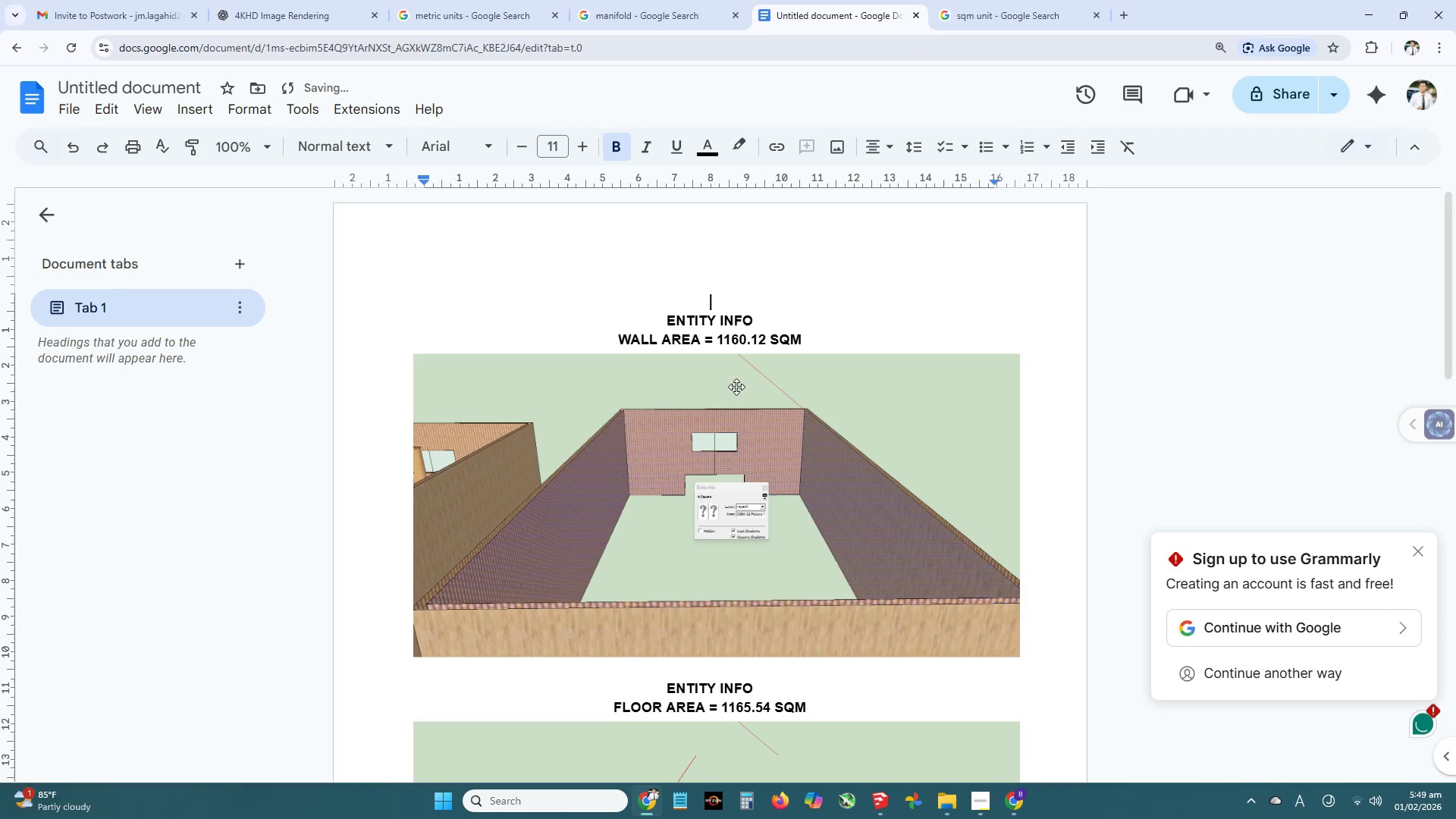 
scroll: coordinate [745, 451], scroll_direction: down, amount: 5.0
 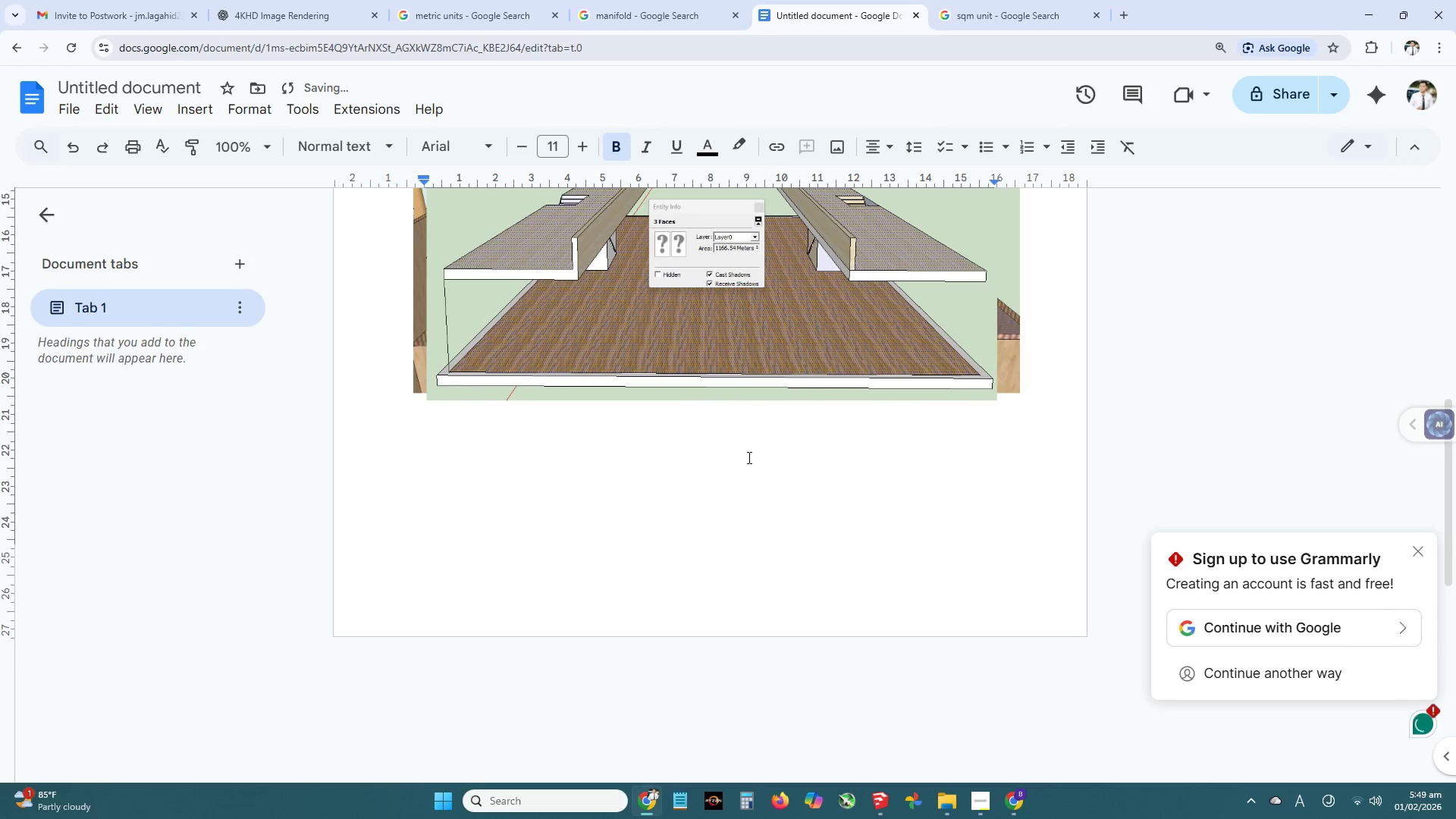 
scroll: coordinate [748, 461], scroll_direction: up, amount: 2.0
 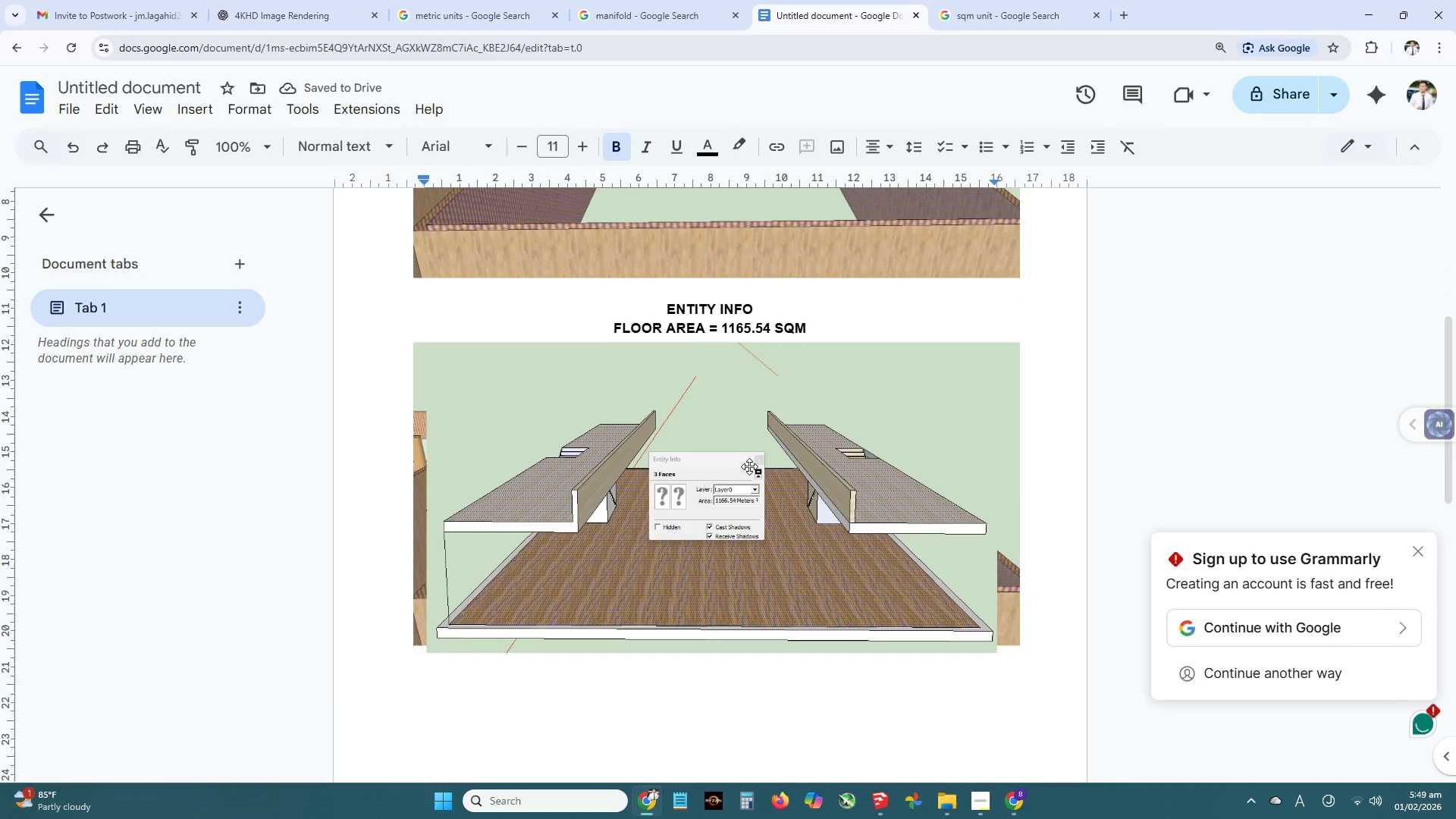 
left_click([749, 466])
 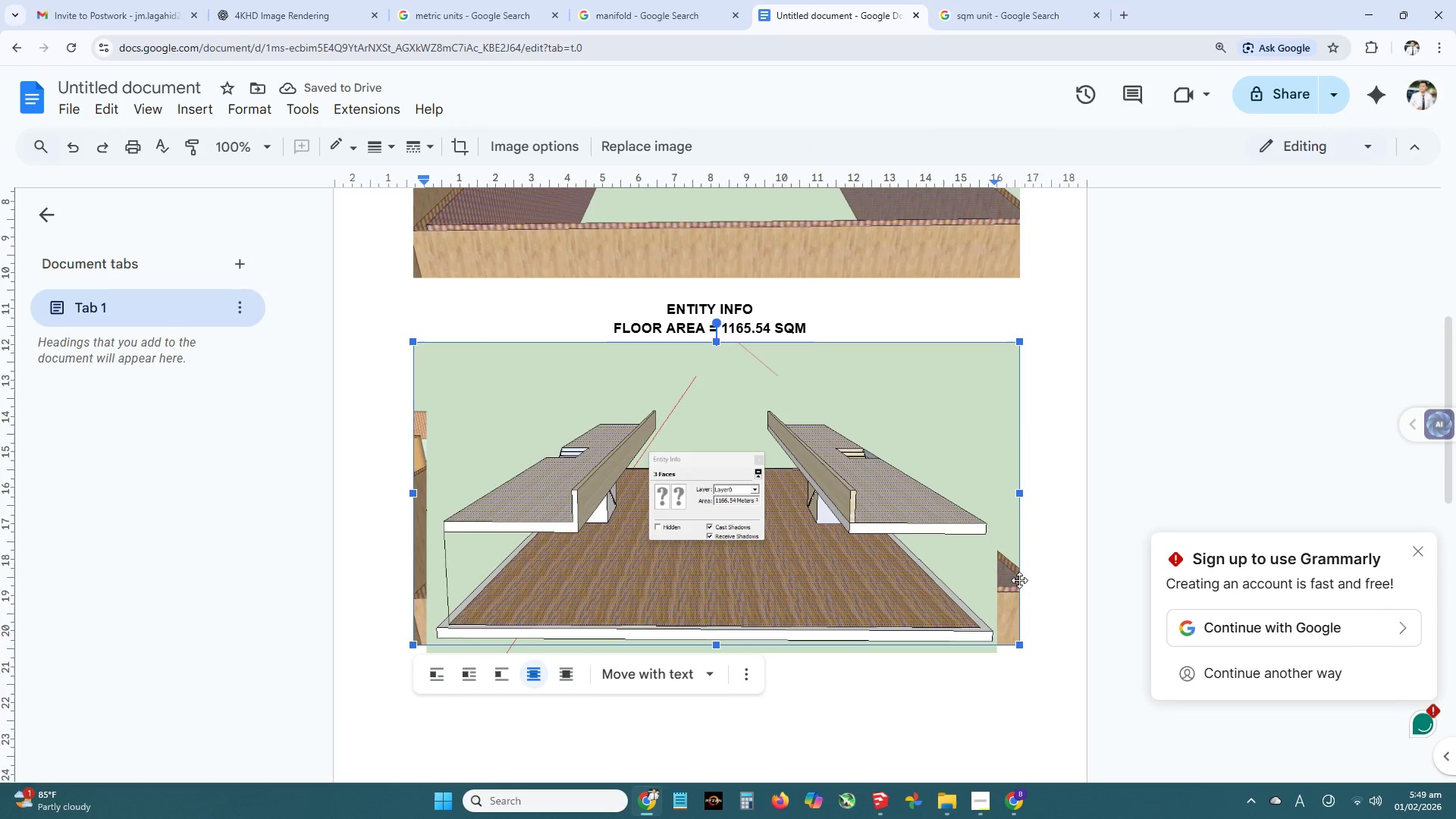 
left_click([1015, 579])
 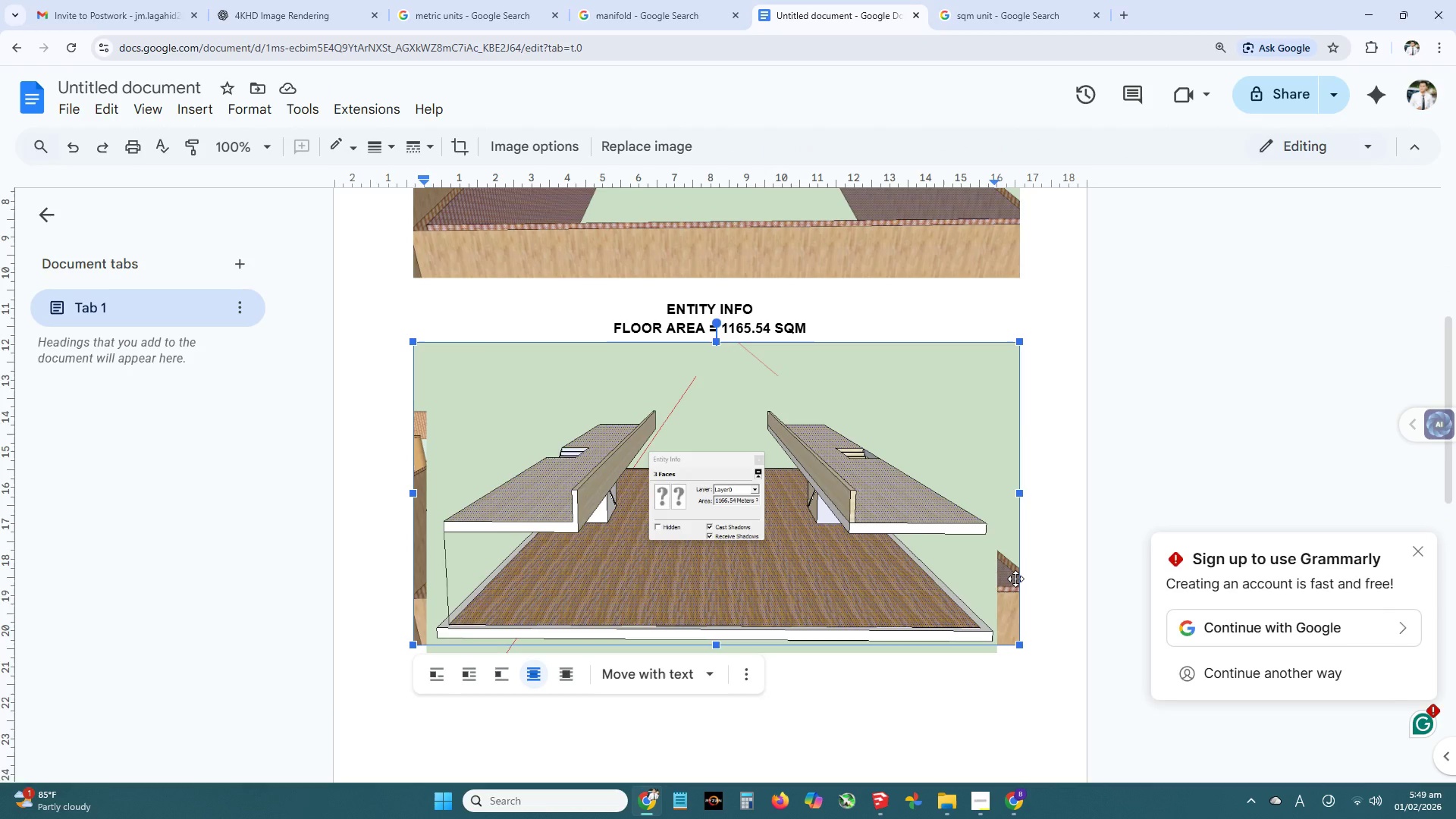 
key(Delete)
 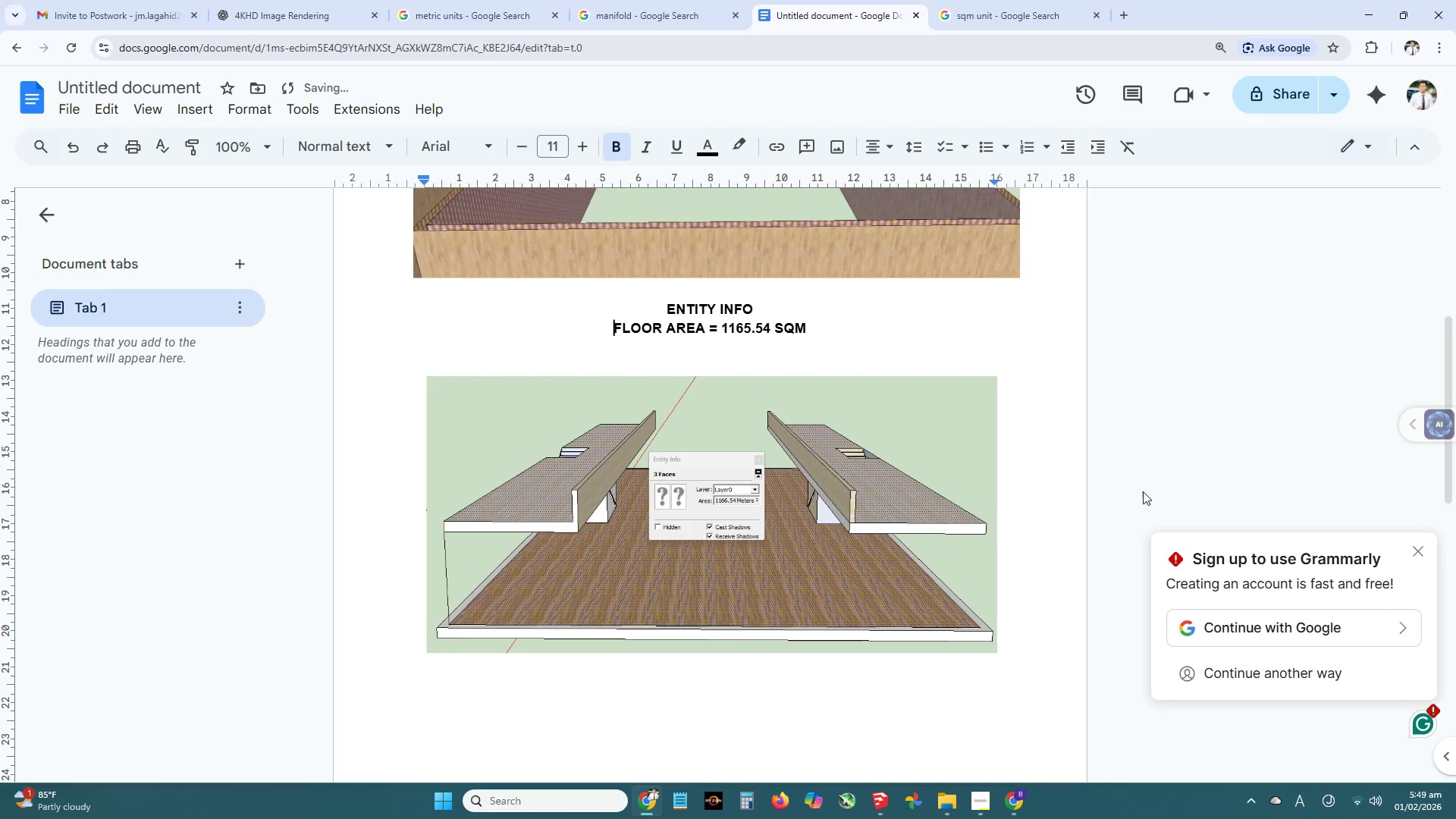 
left_click([1143, 491])
 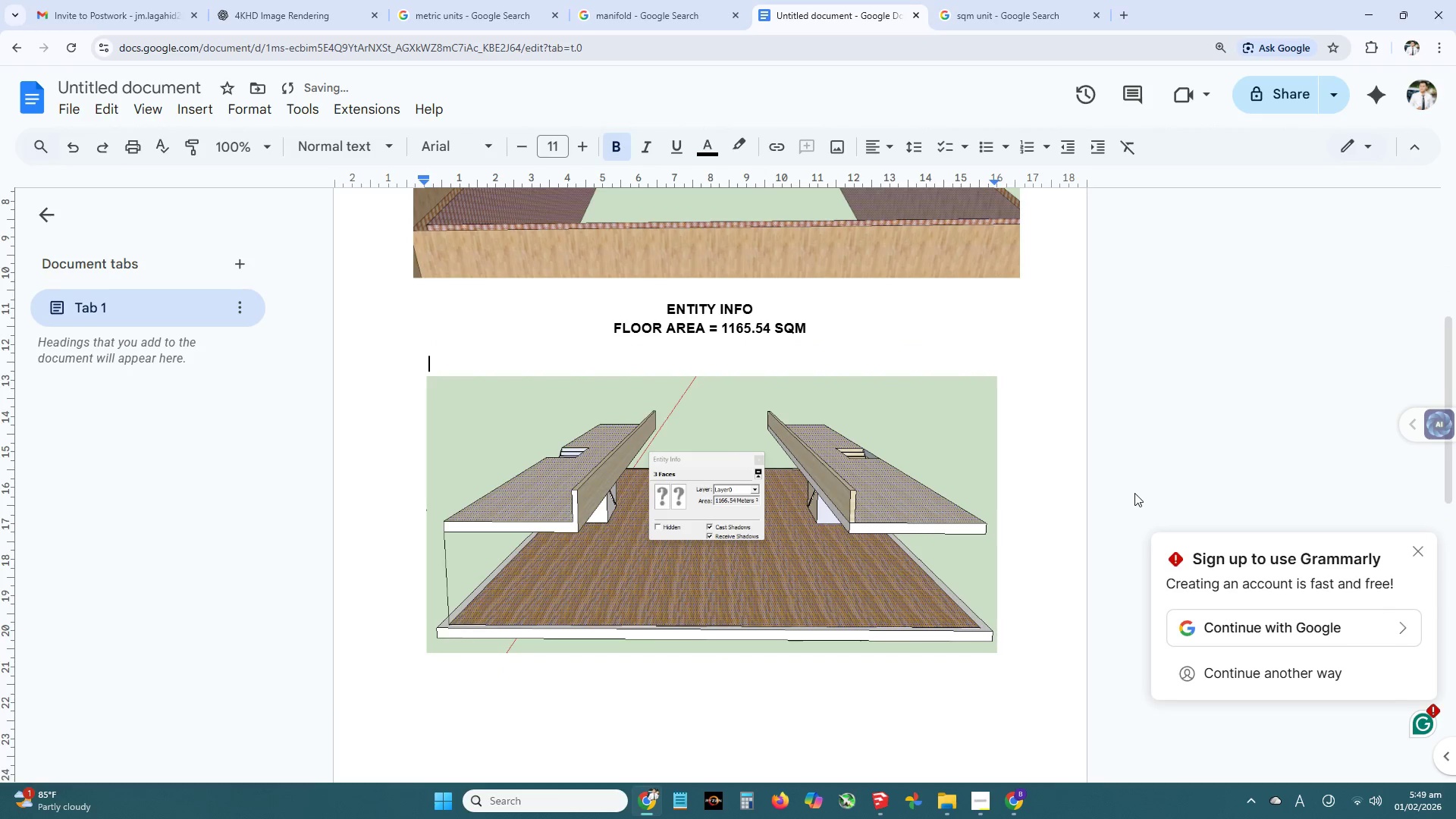 
scroll: coordinate [1134, 493], scroll_direction: up, amount: 3.0
 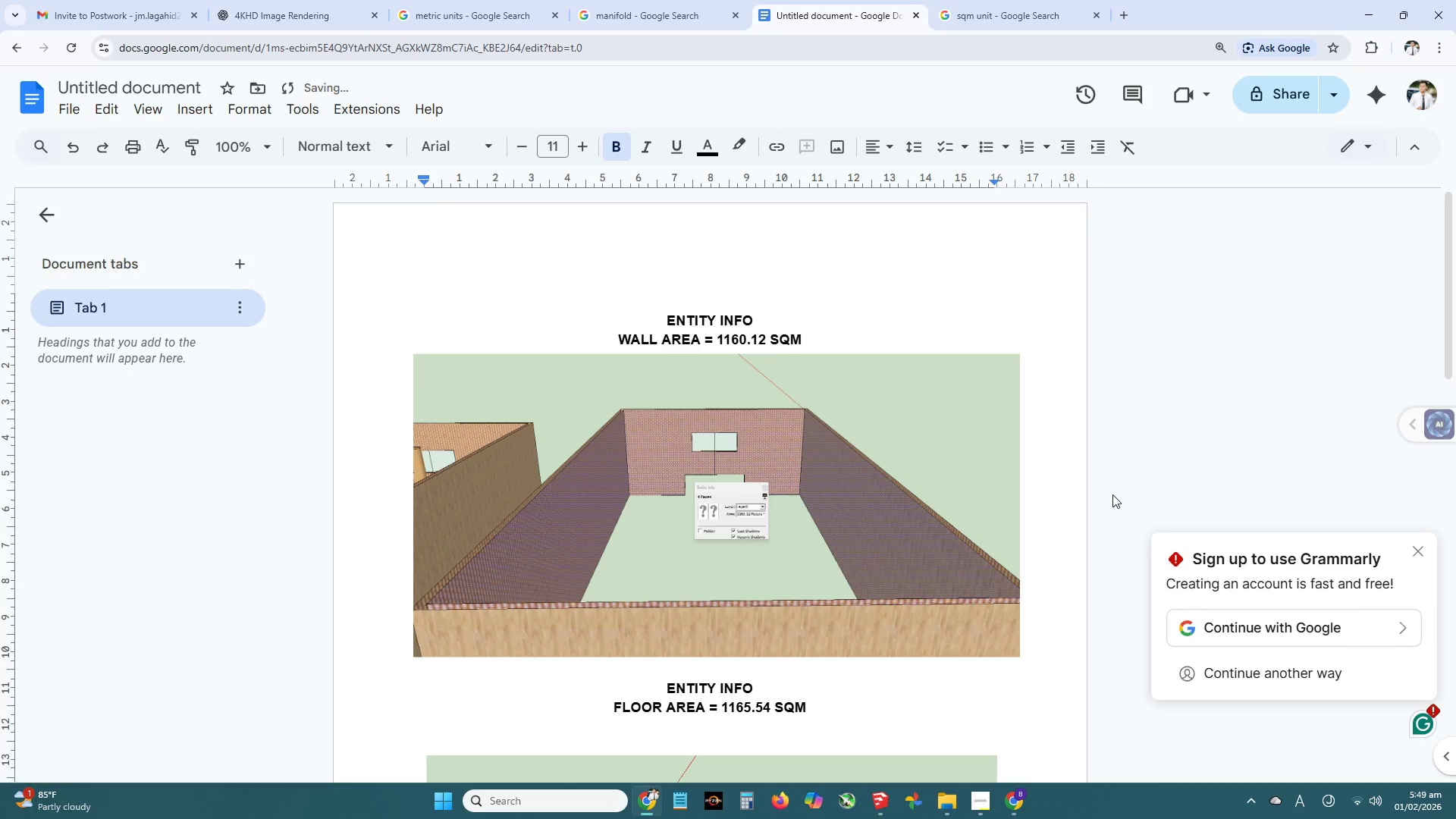 
scroll: coordinate [1111, 494], scroll_direction: down, amount: 2.0
 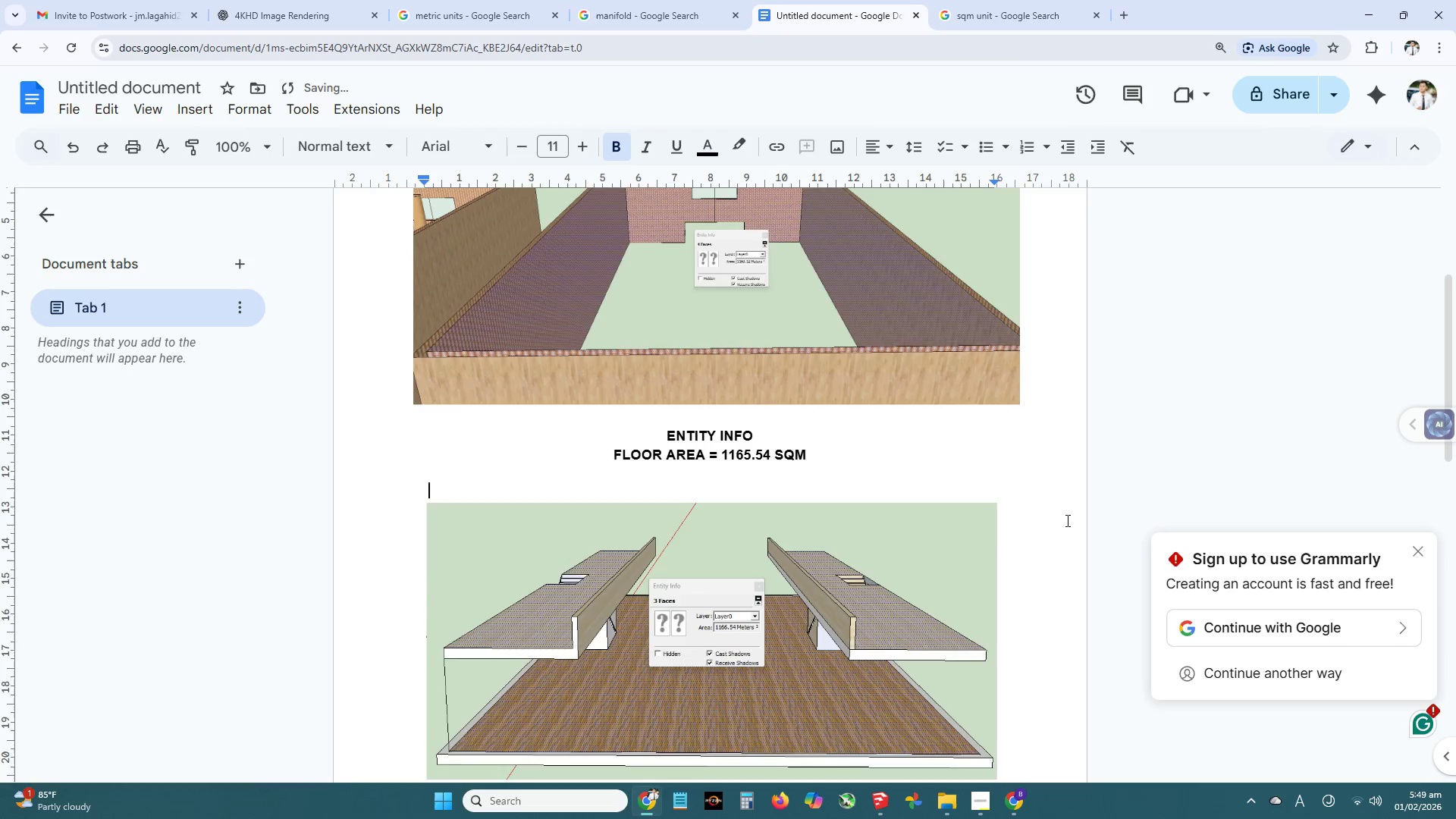 
scroll: coordinate [1064, 521], scroll_direction: up, amount: 2.0
 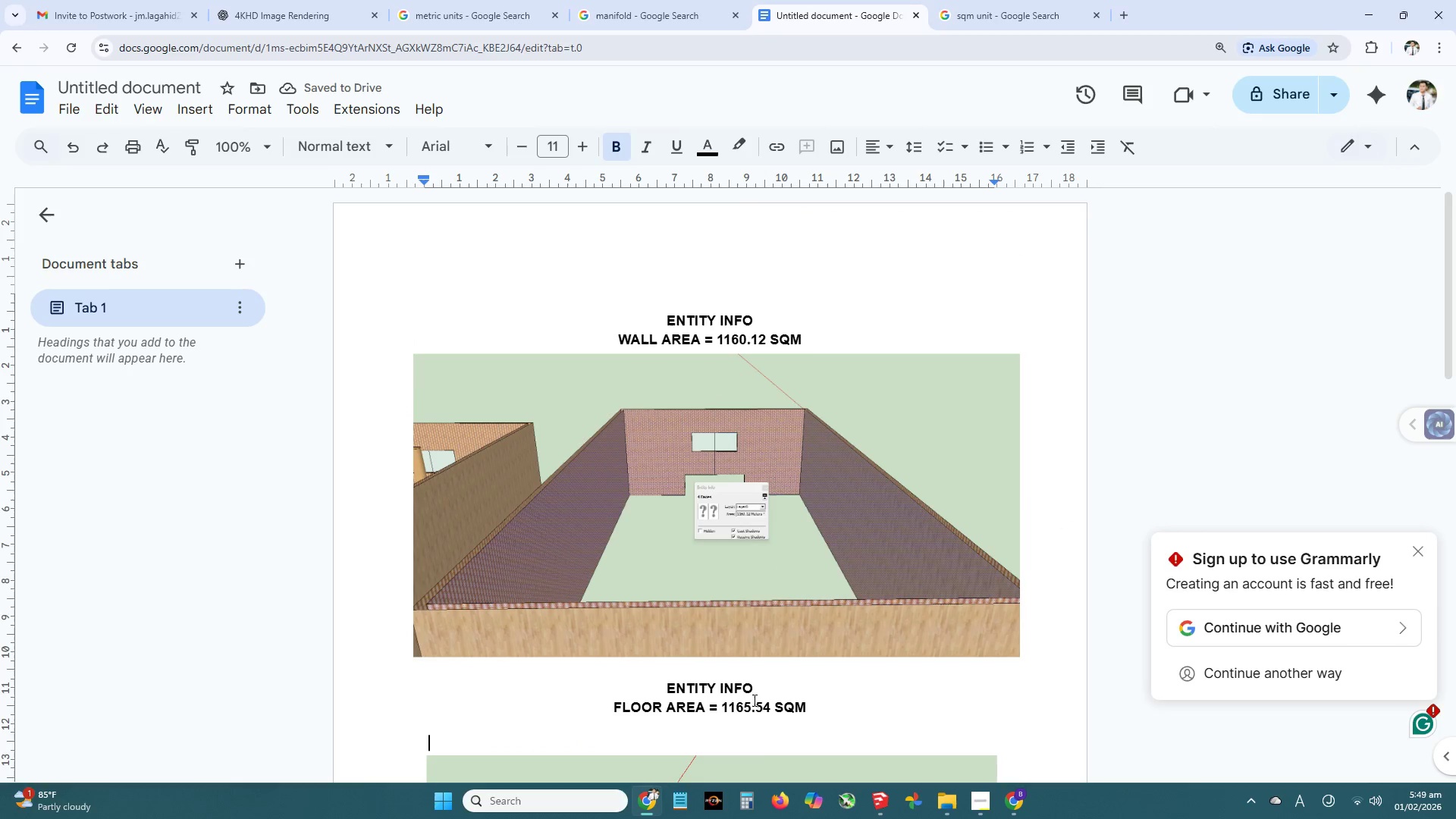 
left_click([737, 733])
 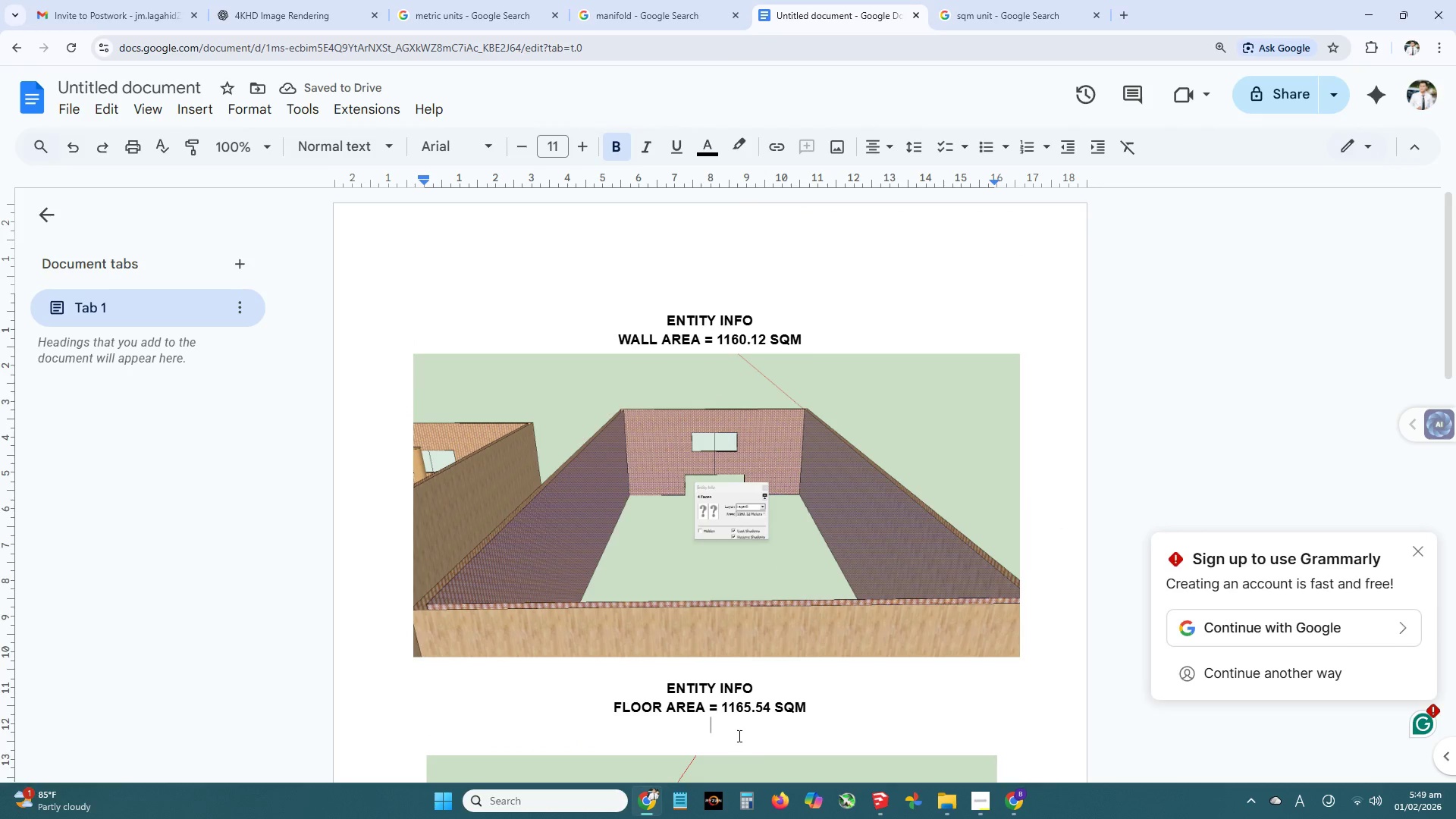 
key(Backspace)
 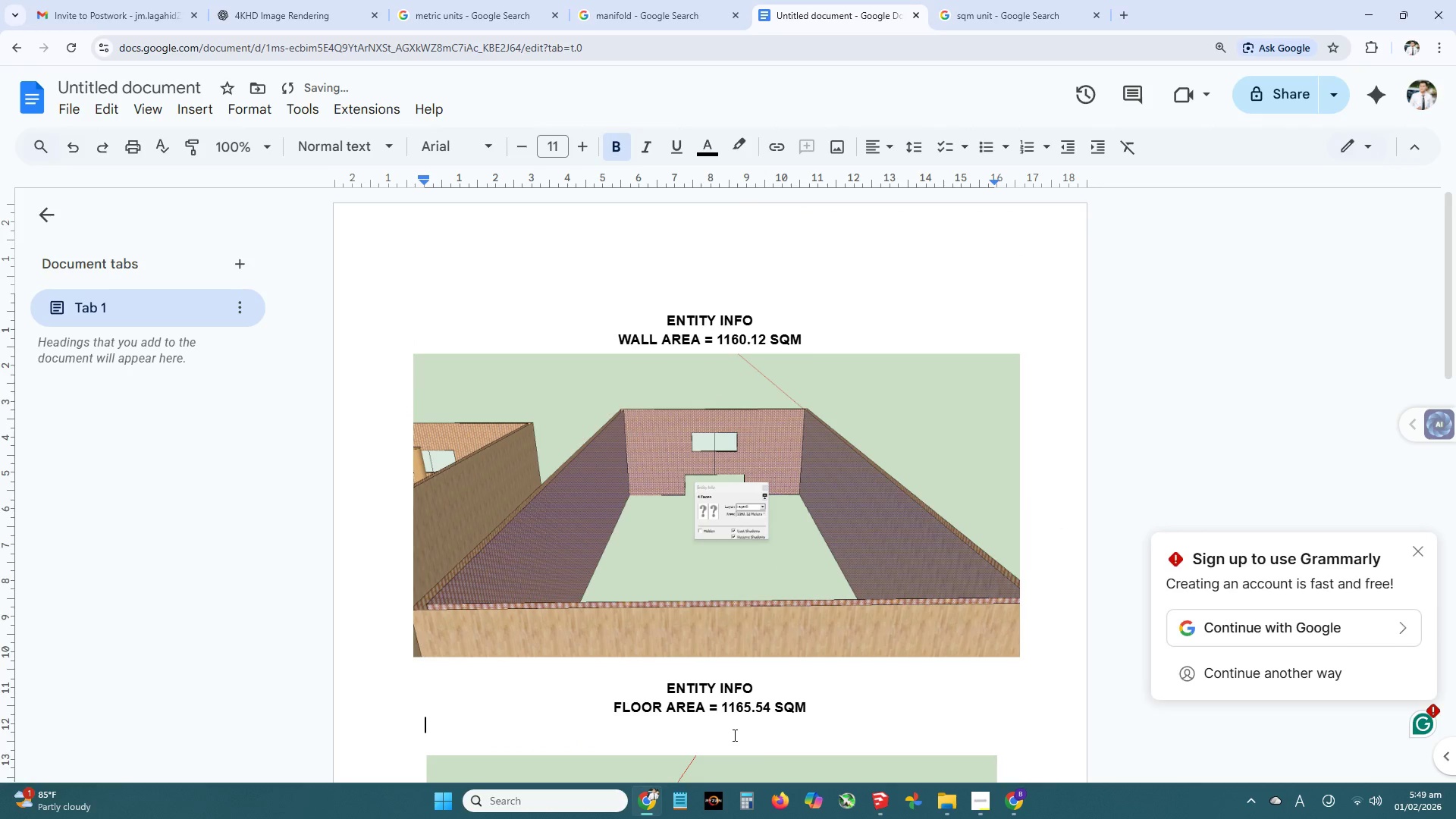 
key(Backspace)
 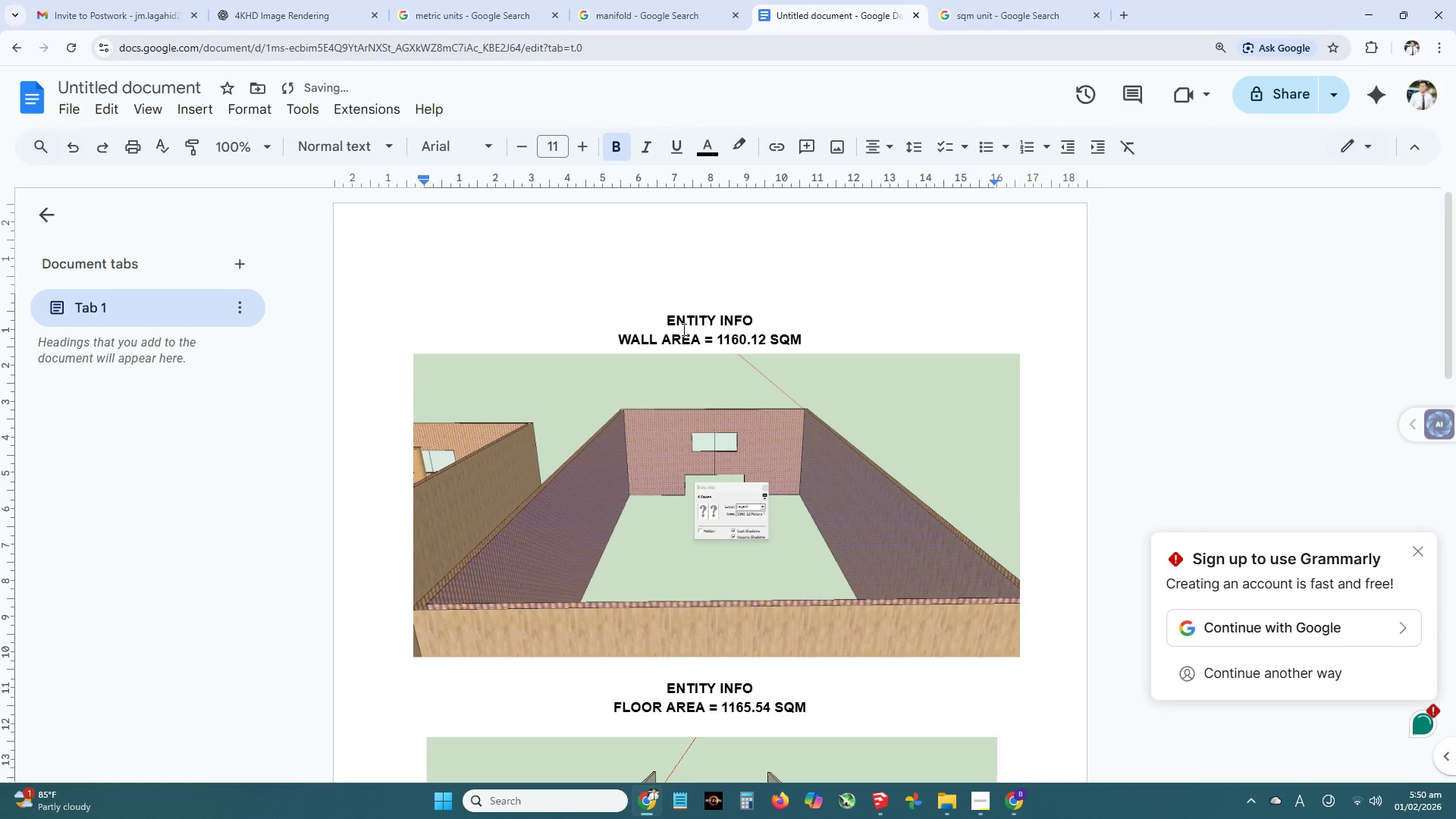 
left_click([659, 322])
 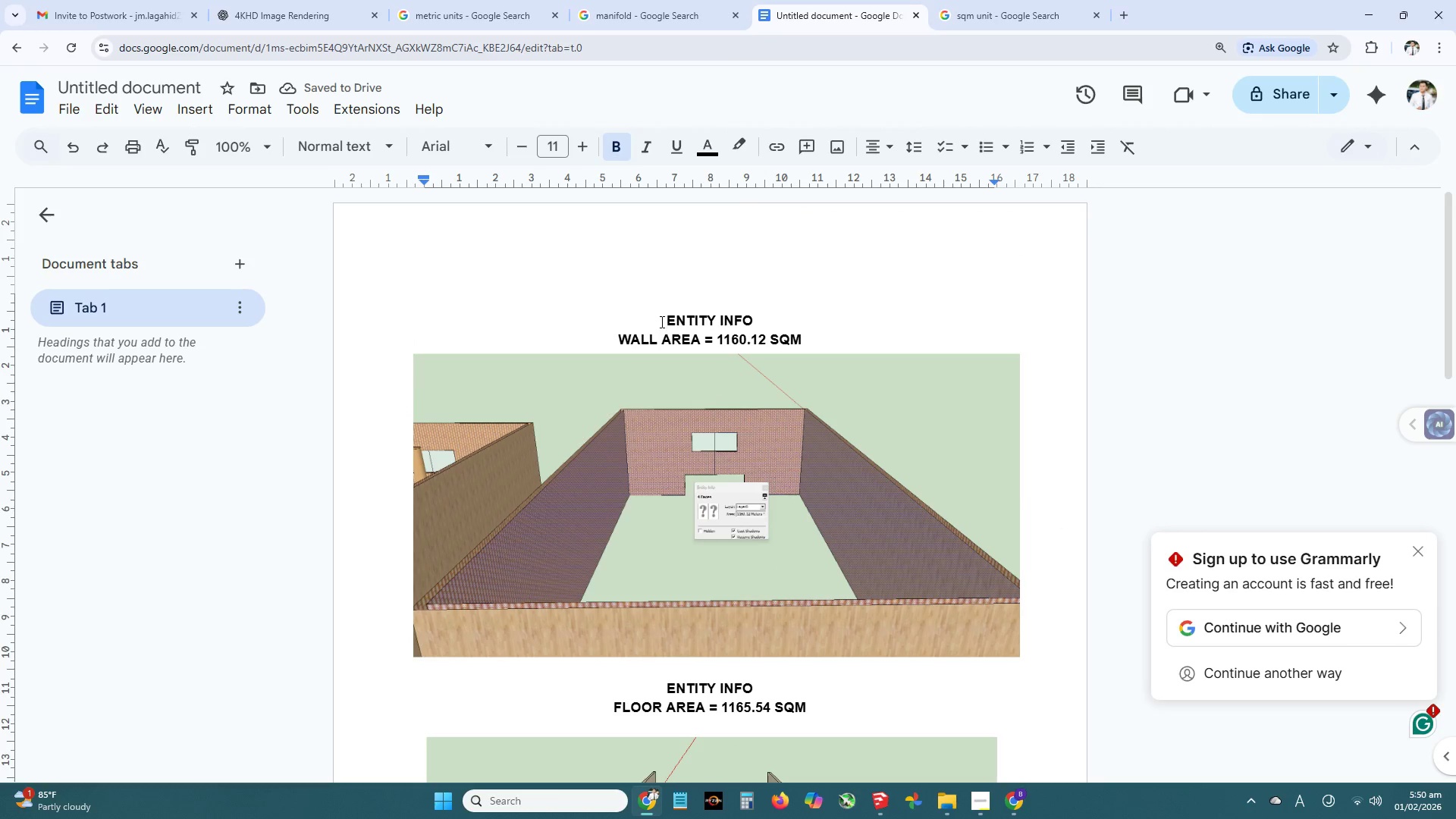 
key(Enter)
 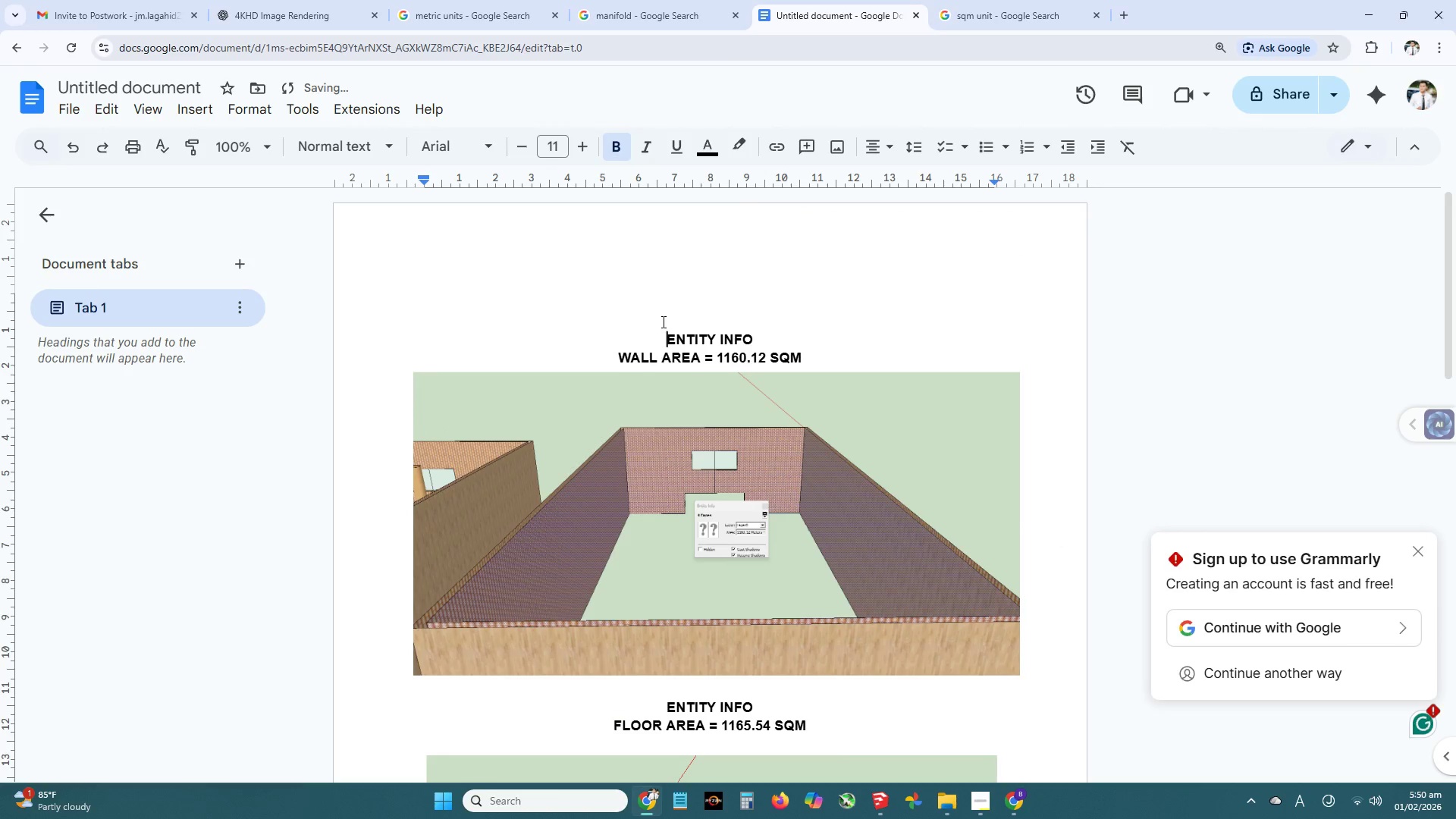 
key(Enter)
 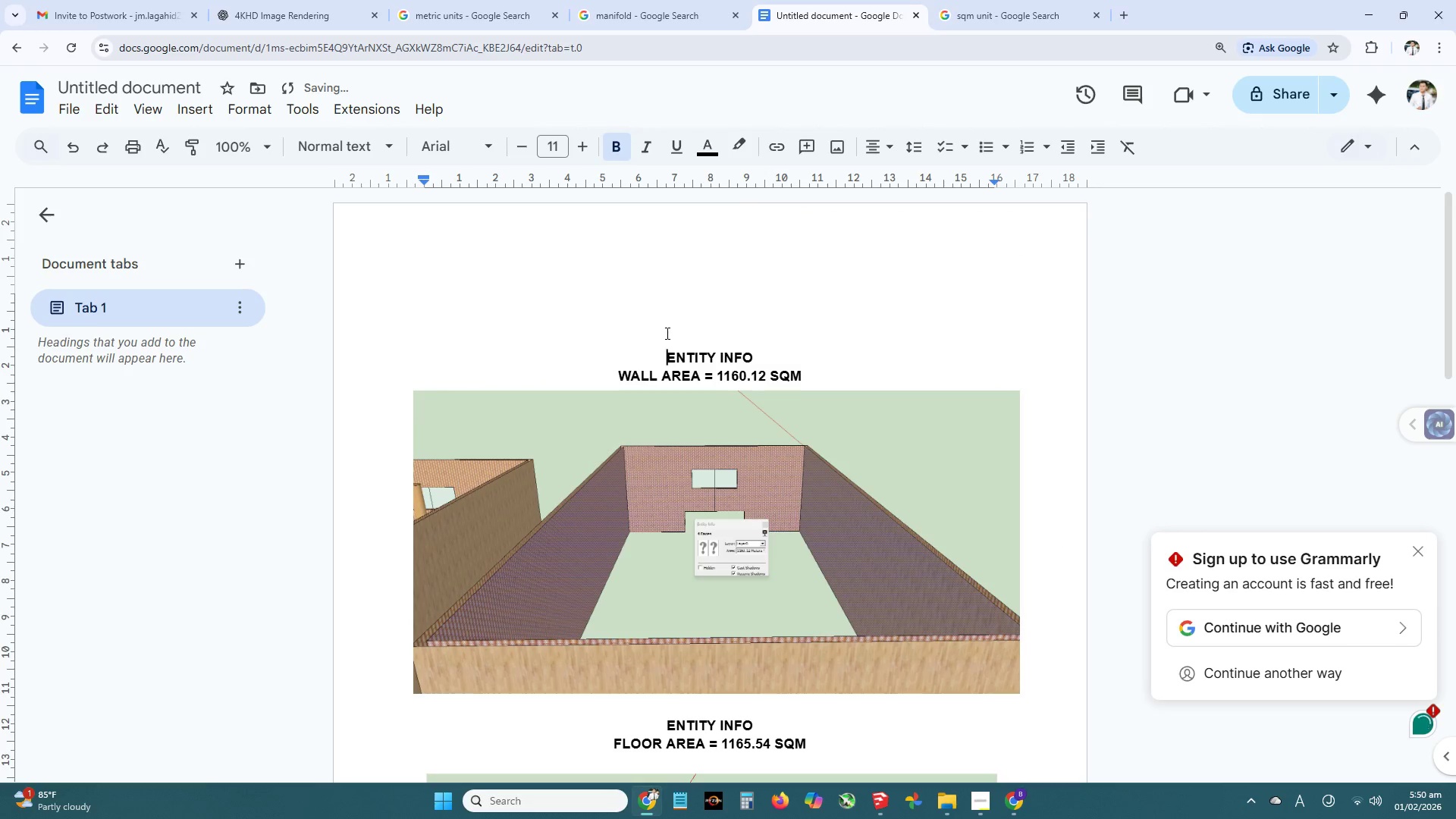 
key(Enter)
 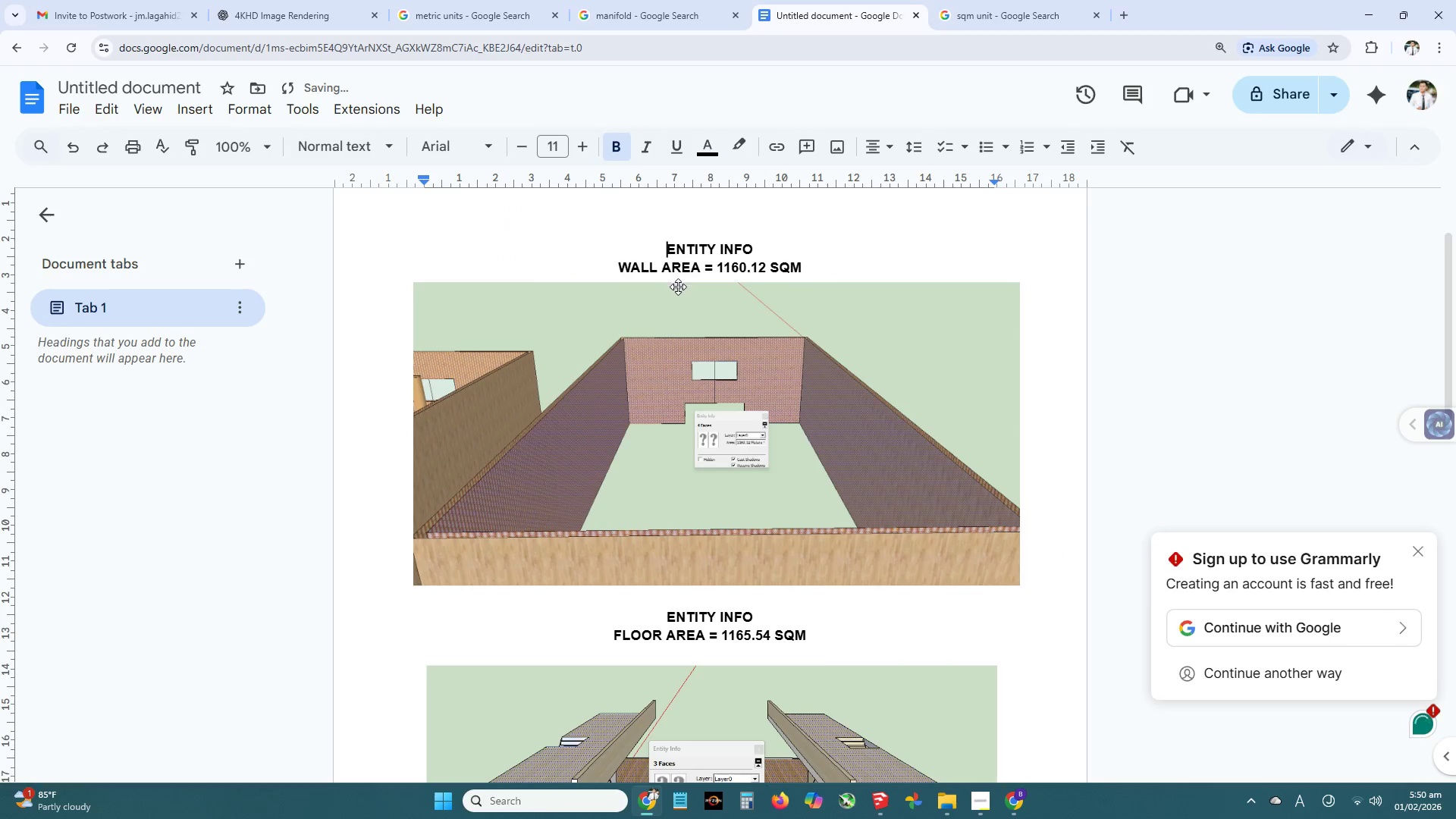 
scroll: coordinate [668, 372], scroll_direction: down, amount: 1.0
 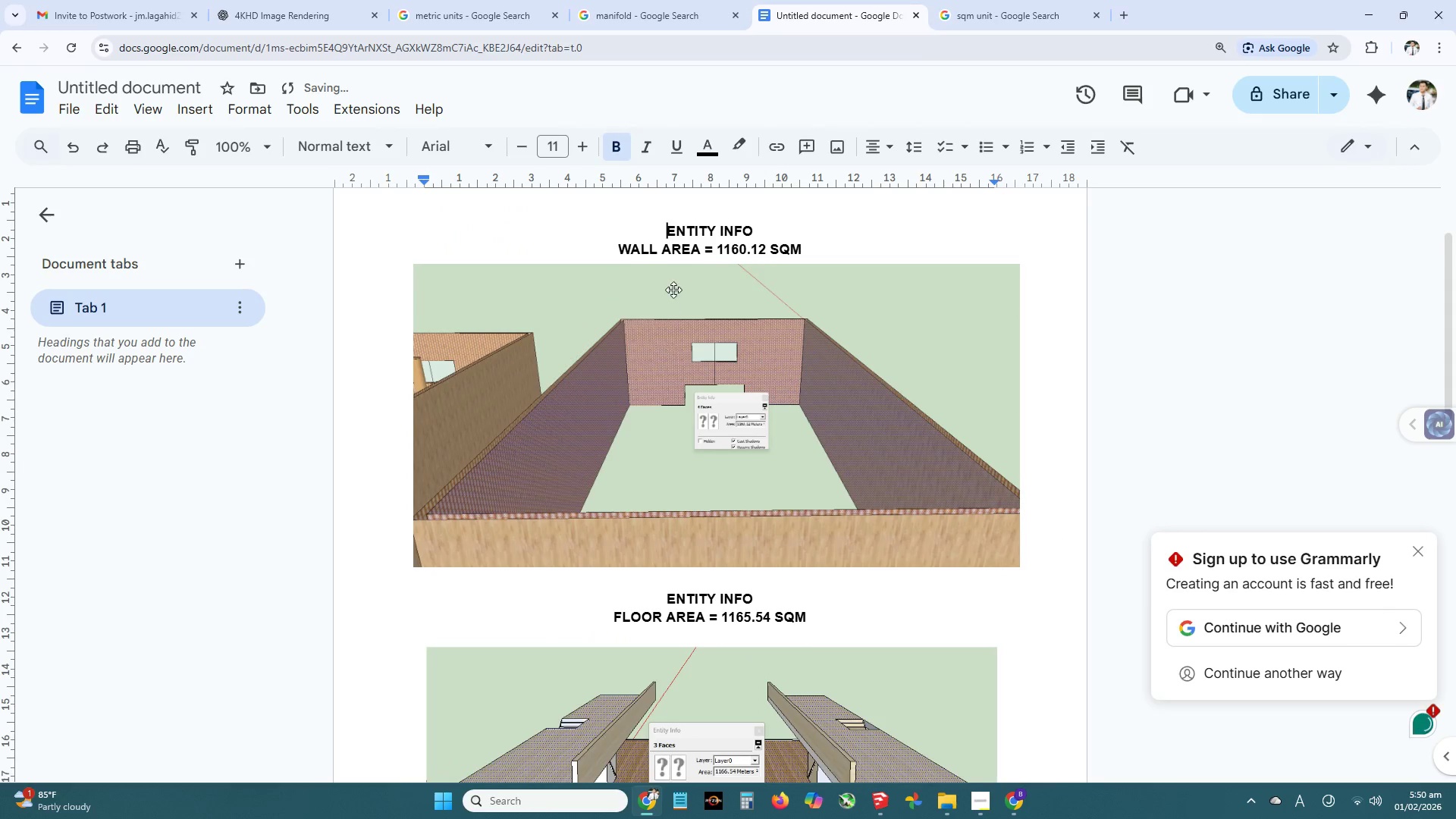 
left_click([695, 277])
 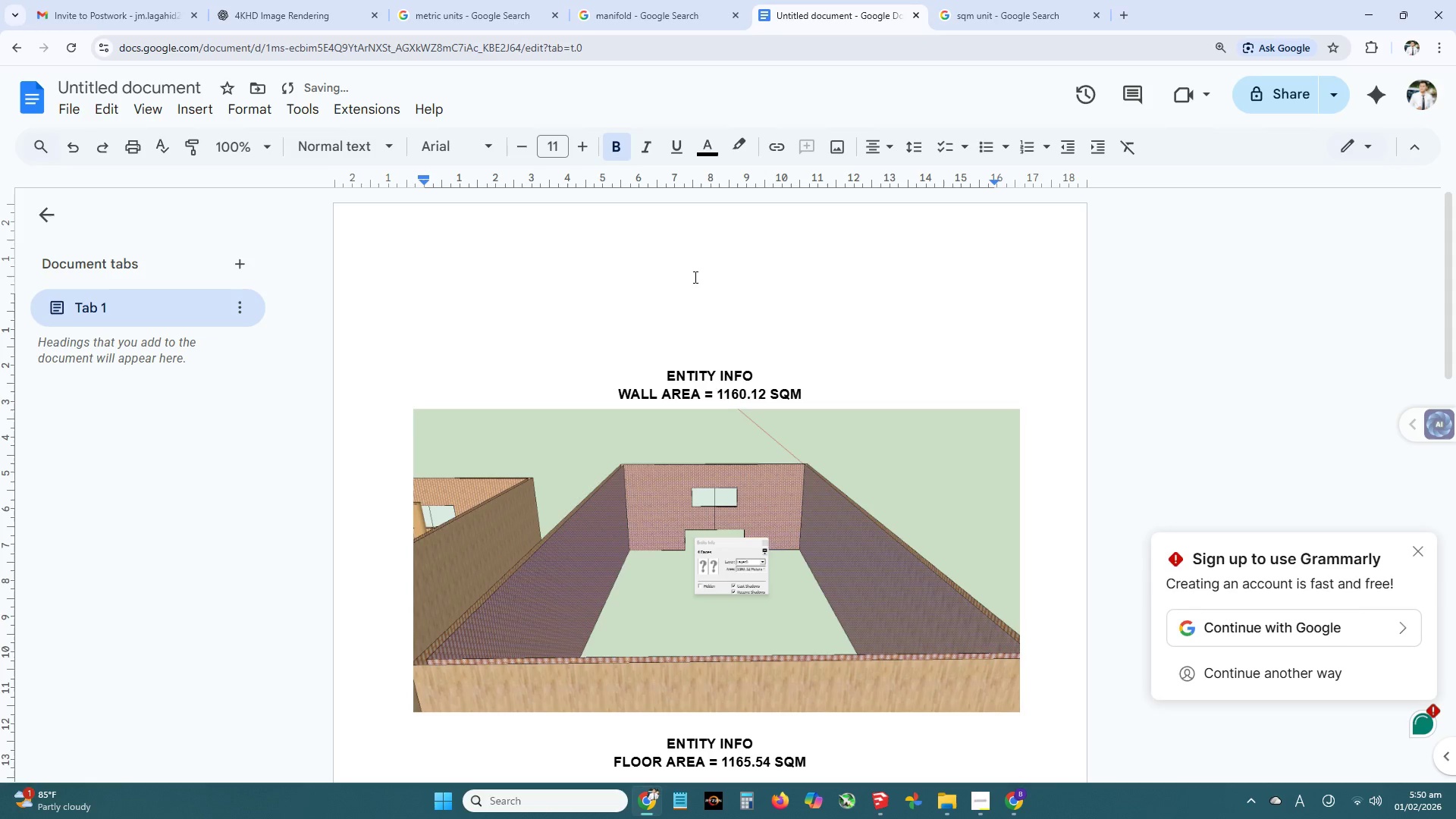 
scroll: coordinate [680, 290], scroll_direction: up, amount: 2.0
 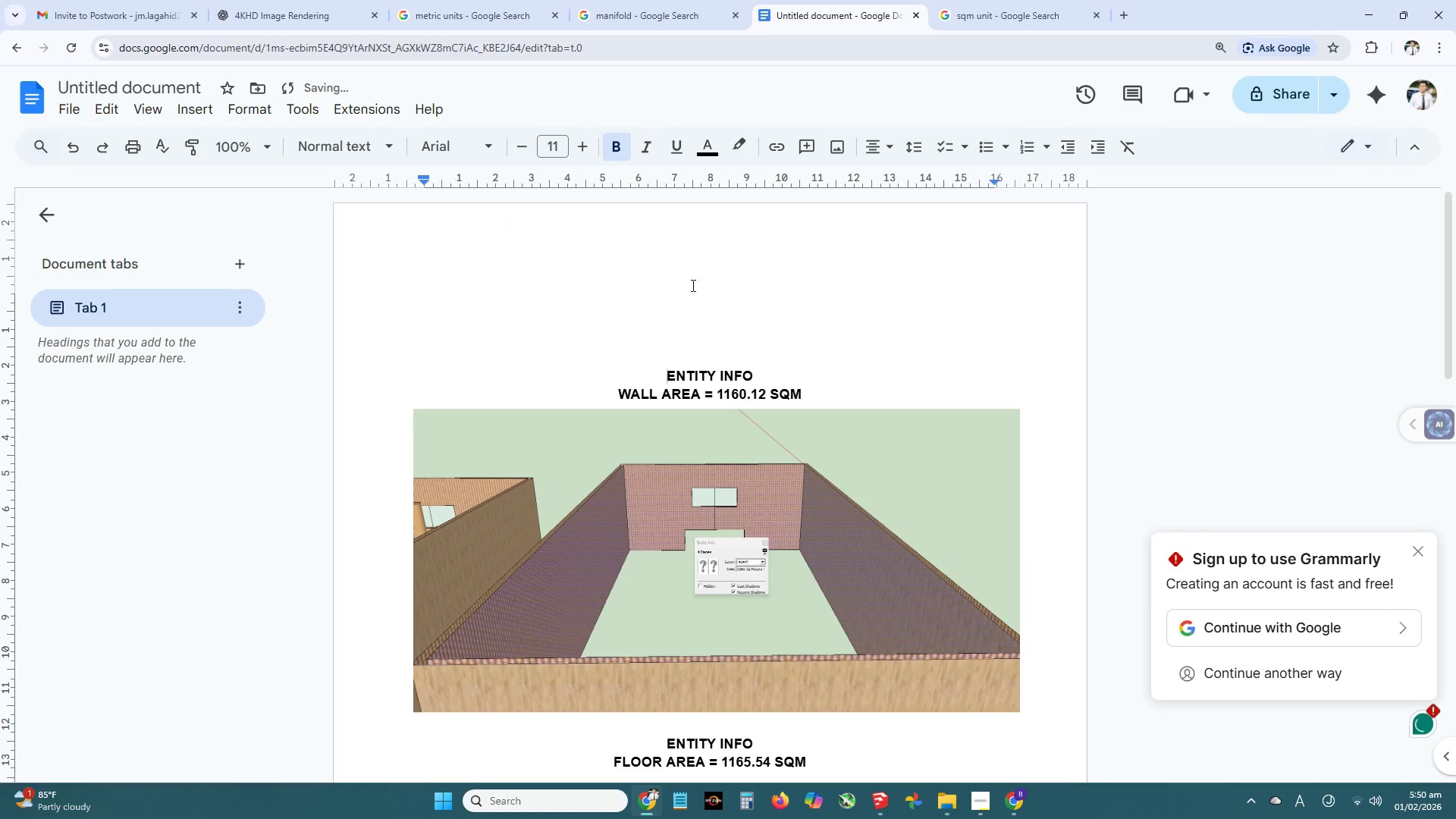 
type(OBER)
key(Backspace)
key(Backspace)
key(Backspace)
type(VER)
key(Backspace)
key(Backspace)
key(Backspace)
key(Backspace)
 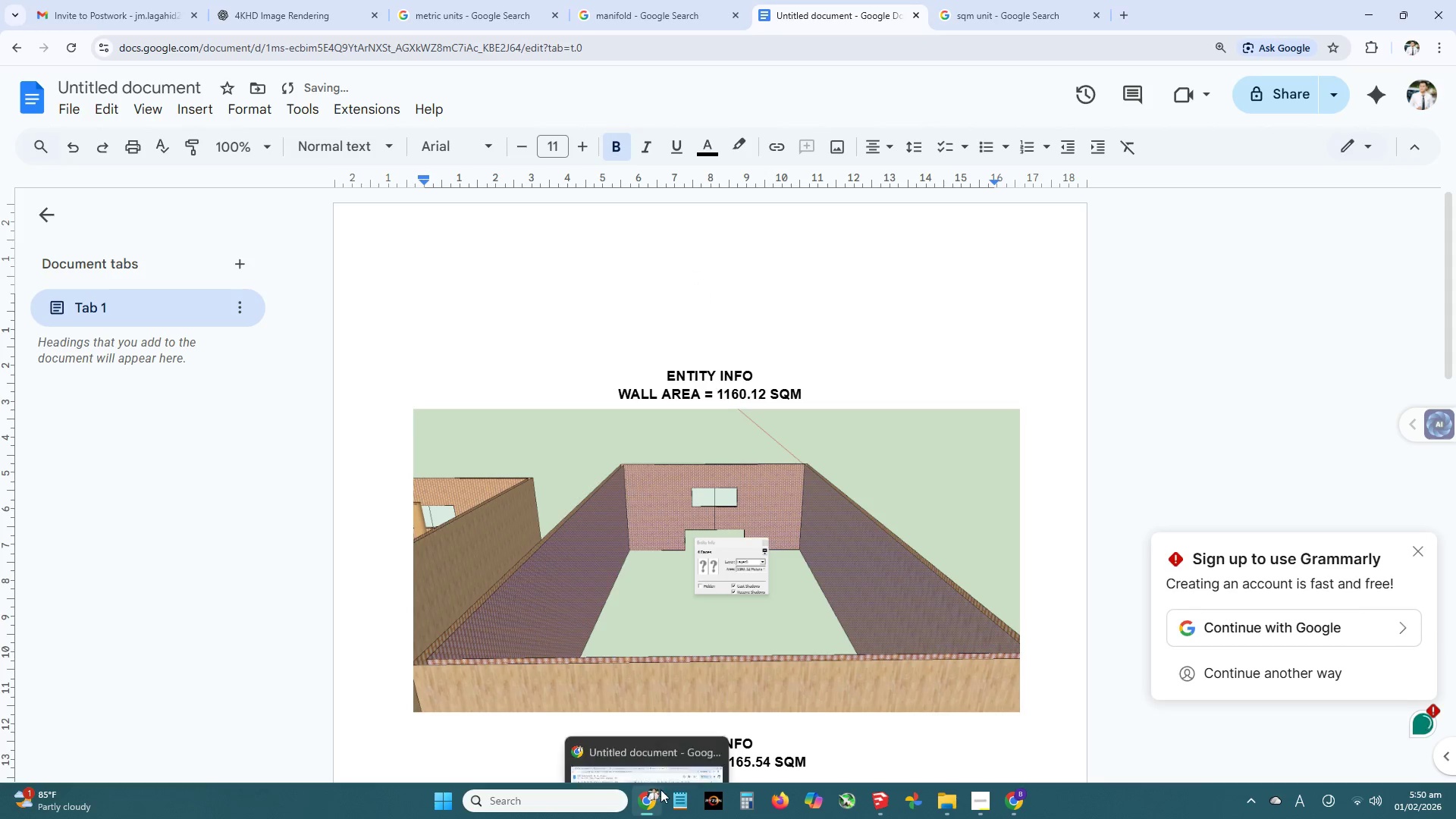 
left_click([985, 795])